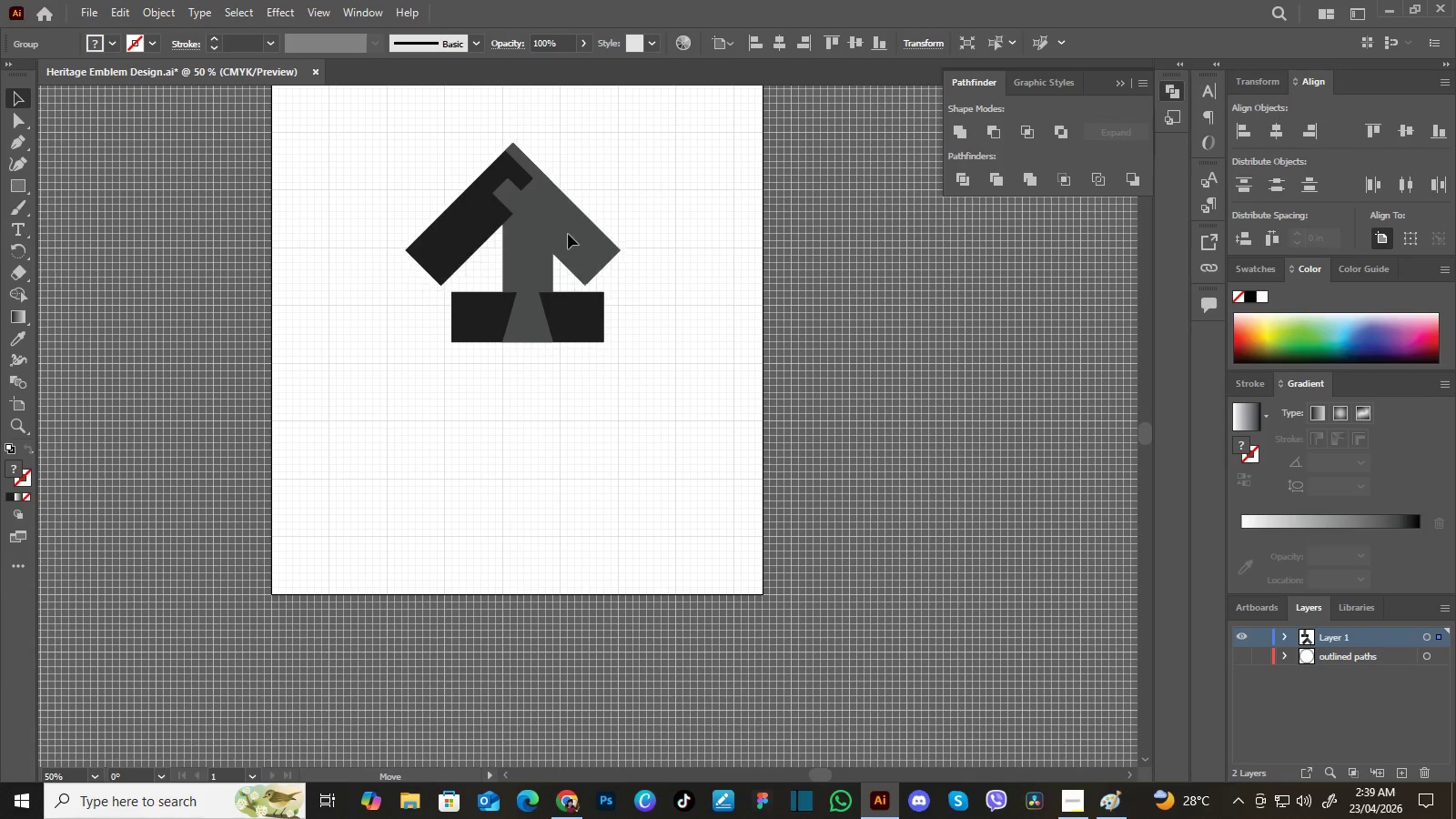 
left_click_drag(start_coordinate=[634, 458], to_coordinate=[584, 181])
 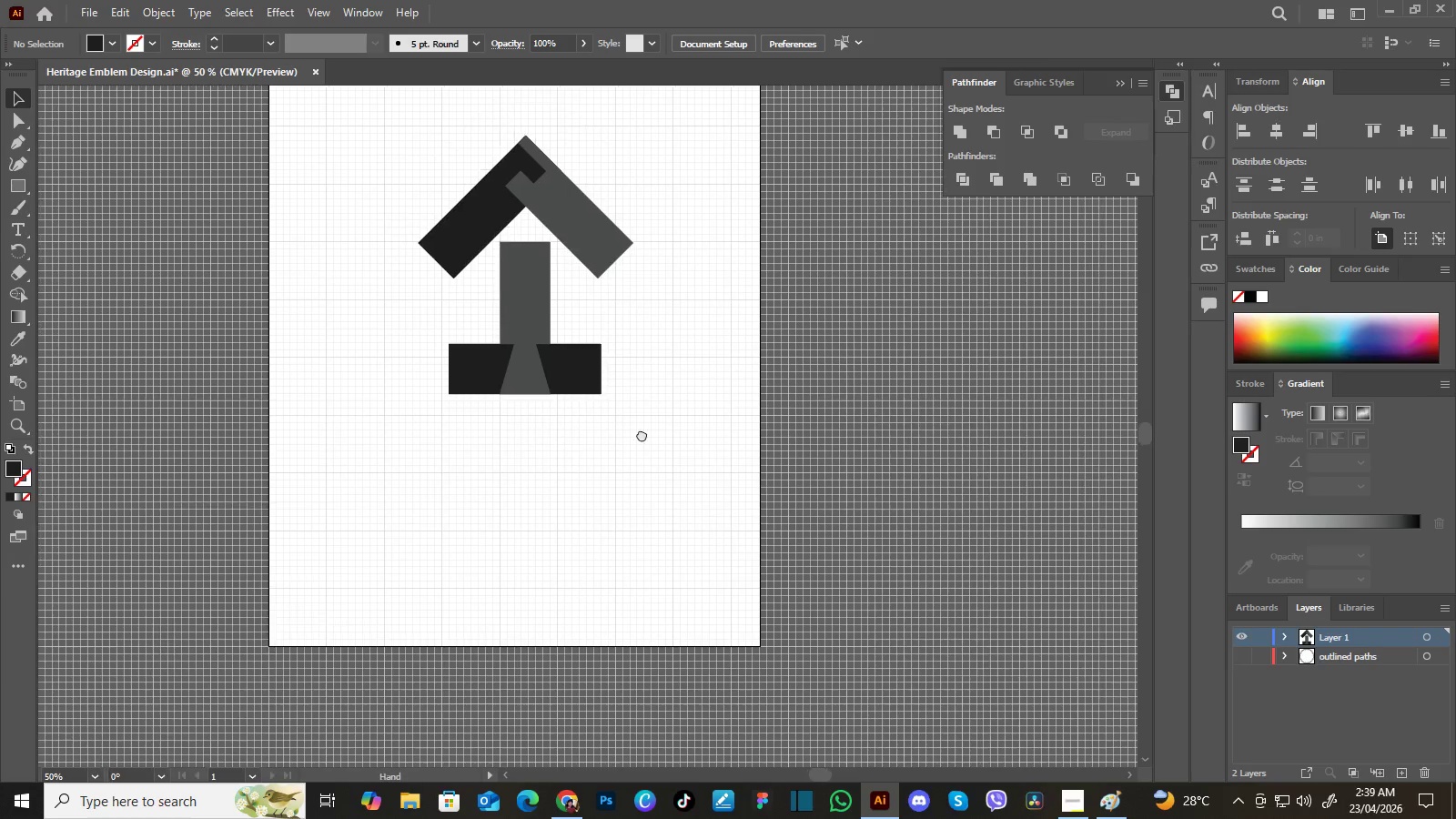 
left_click([652, 283])
 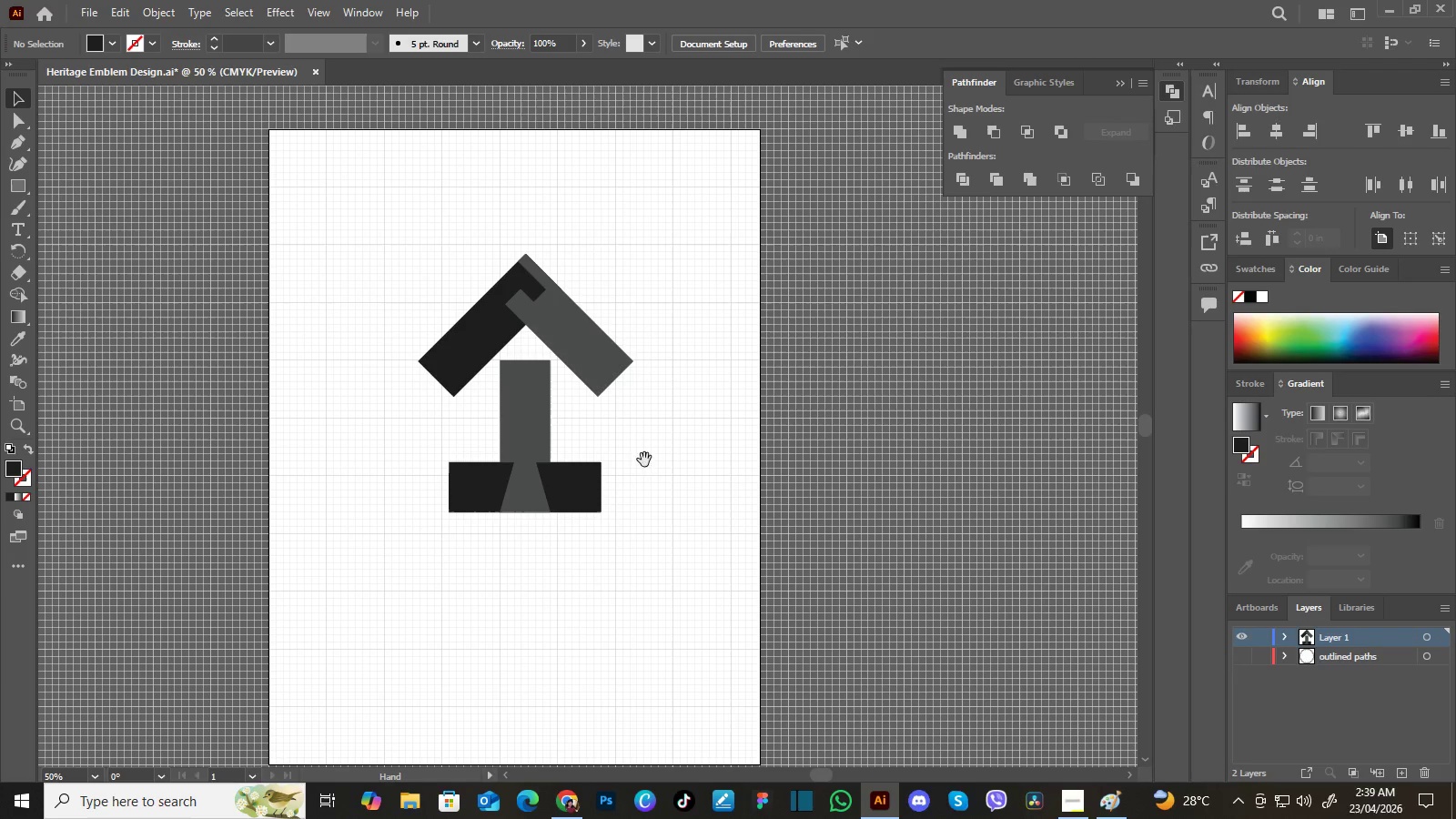 
hold_key(key=Space, duration=1.06)
 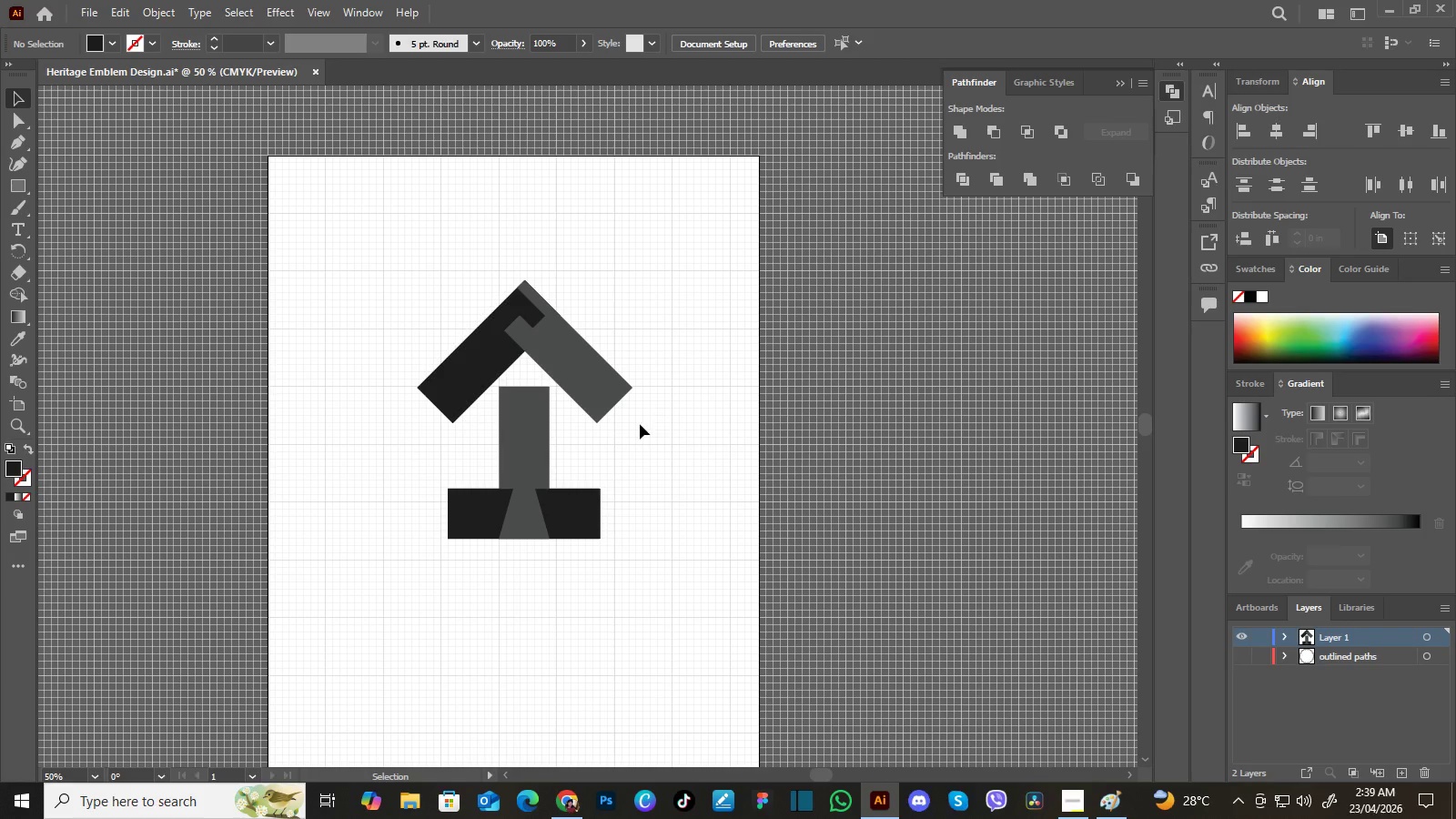 
left_click_drag(start_coordinate=[644, 321], to_coordinate=[641, 491])
 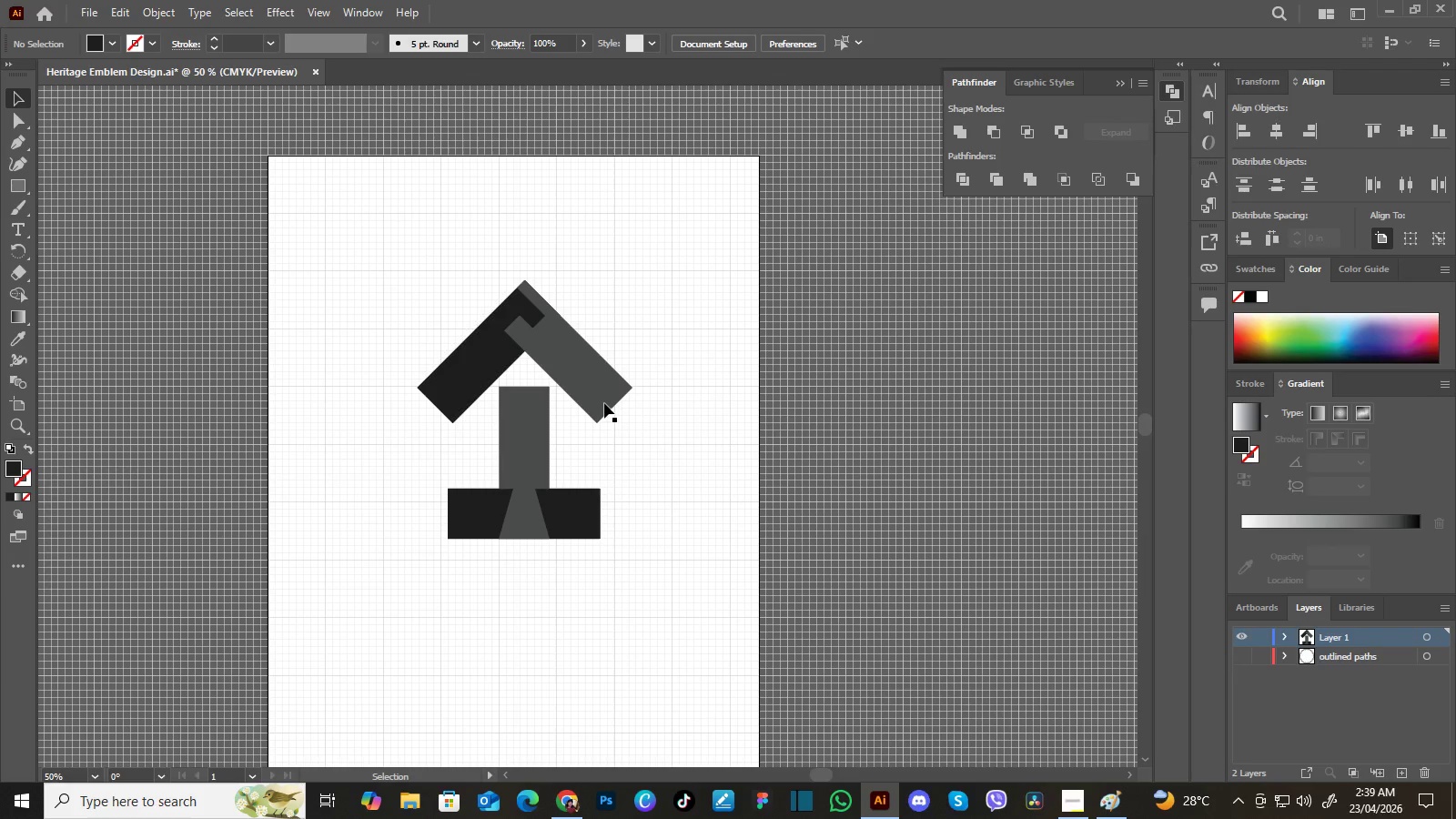 
left_click_drag(start_coordinate=[647, 445], to_coordinate=[646, 471])
 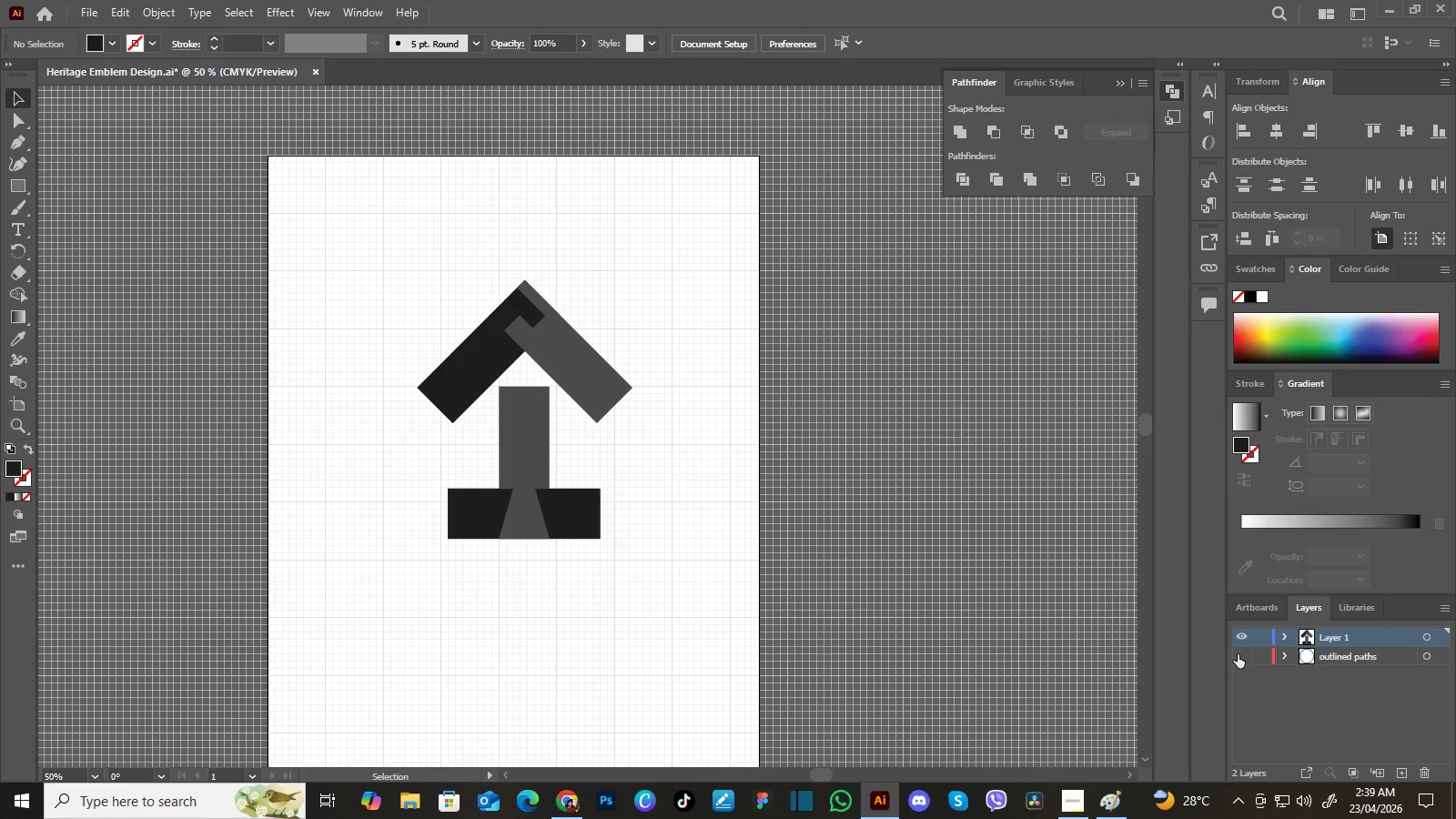 
left_click([1238, 654])
 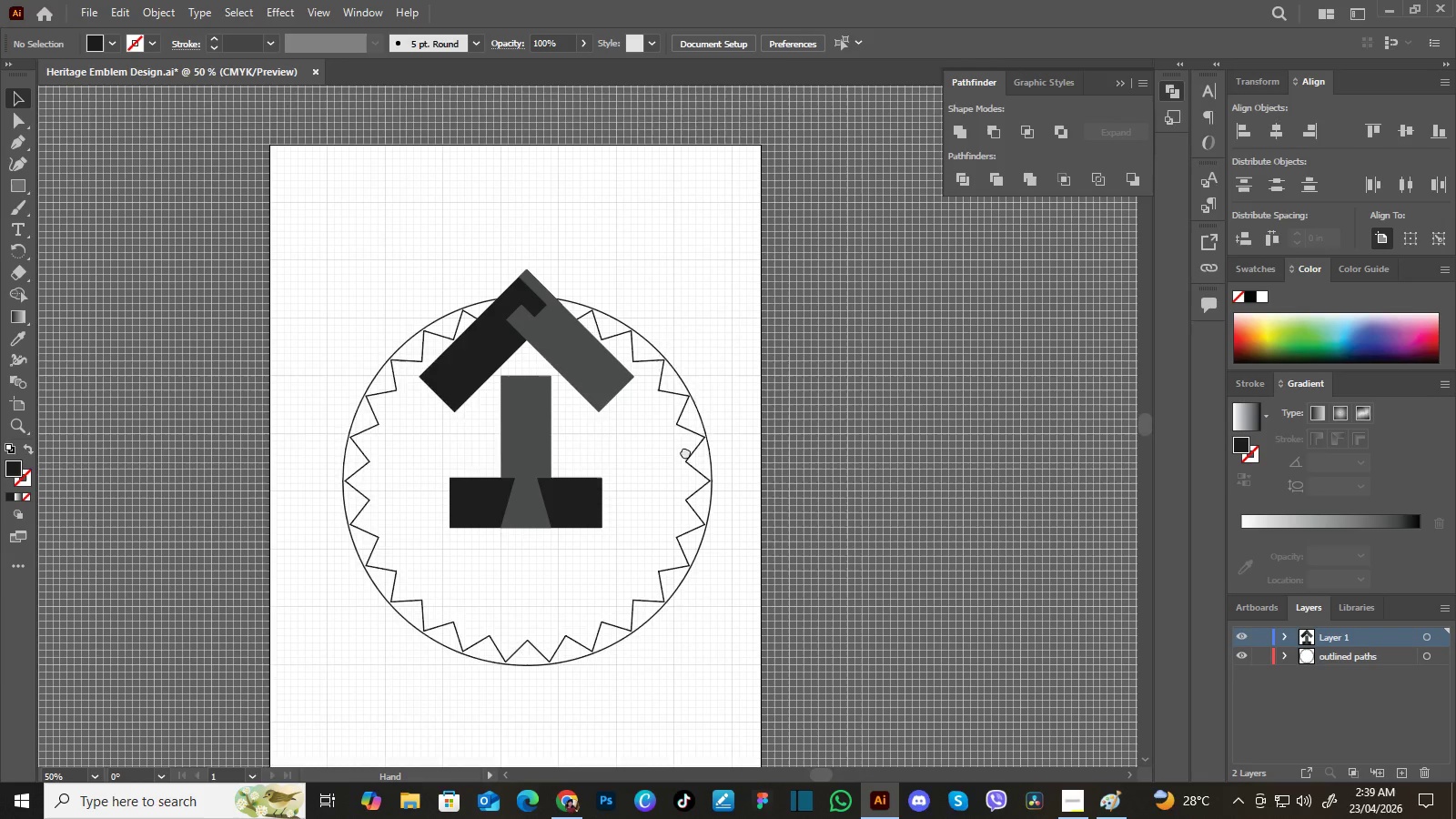 
hold_key(key=Space, duration=0.64)
 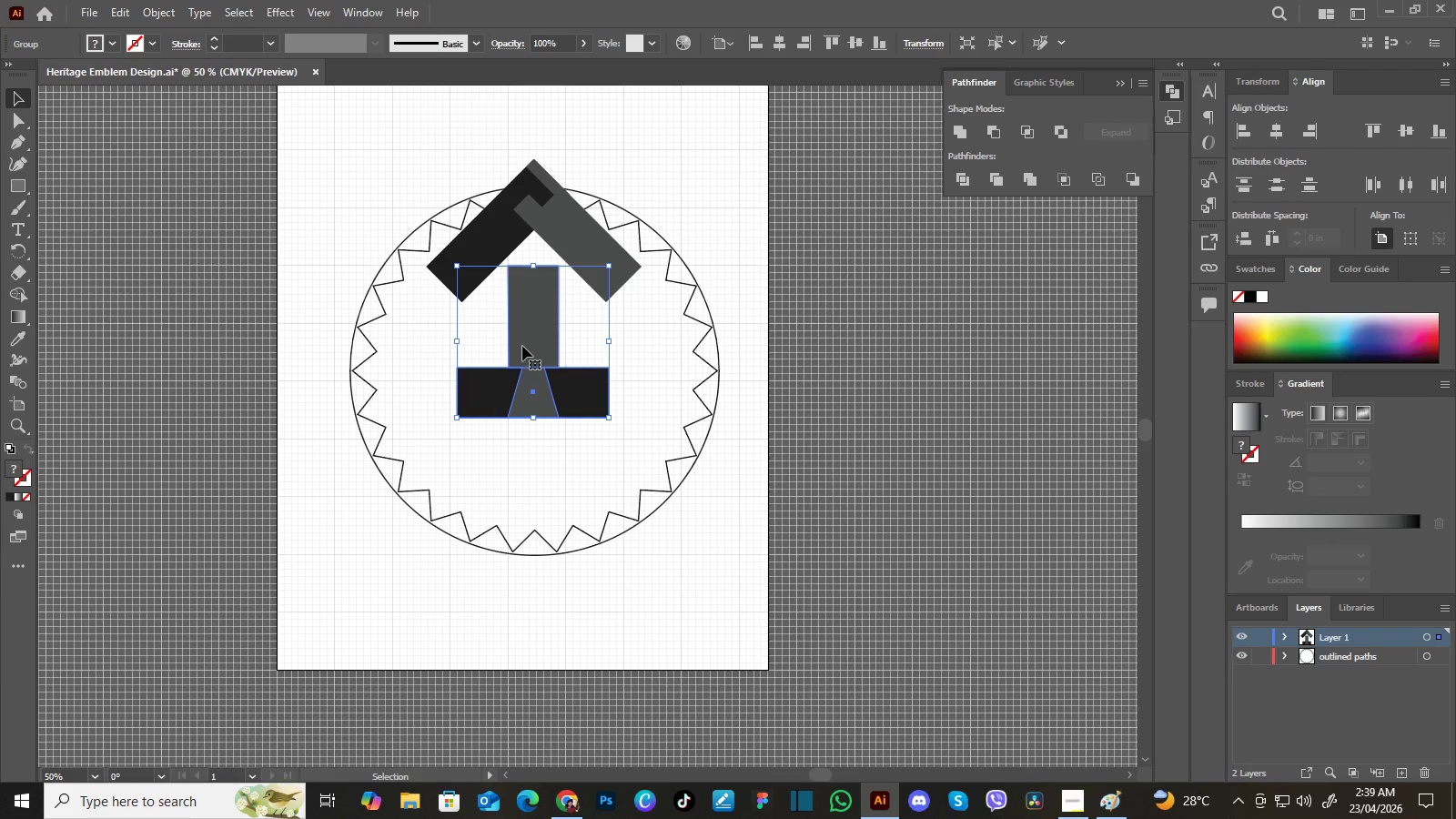 
left_click_drag(start_coordinate=[680, 519], to_coordinate=[689, 398])
 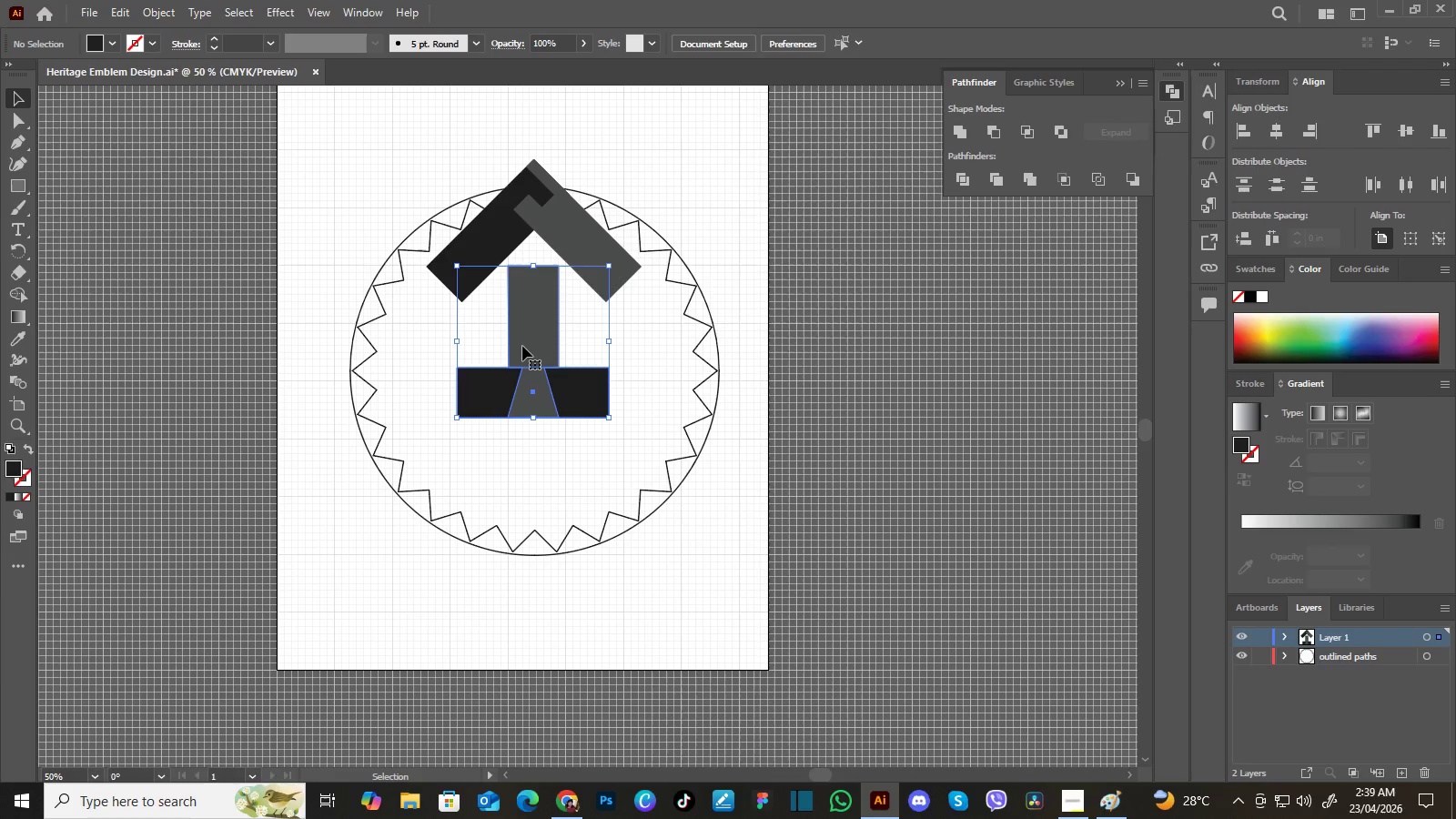 
hold_key(key=Space, duration=12.2)
 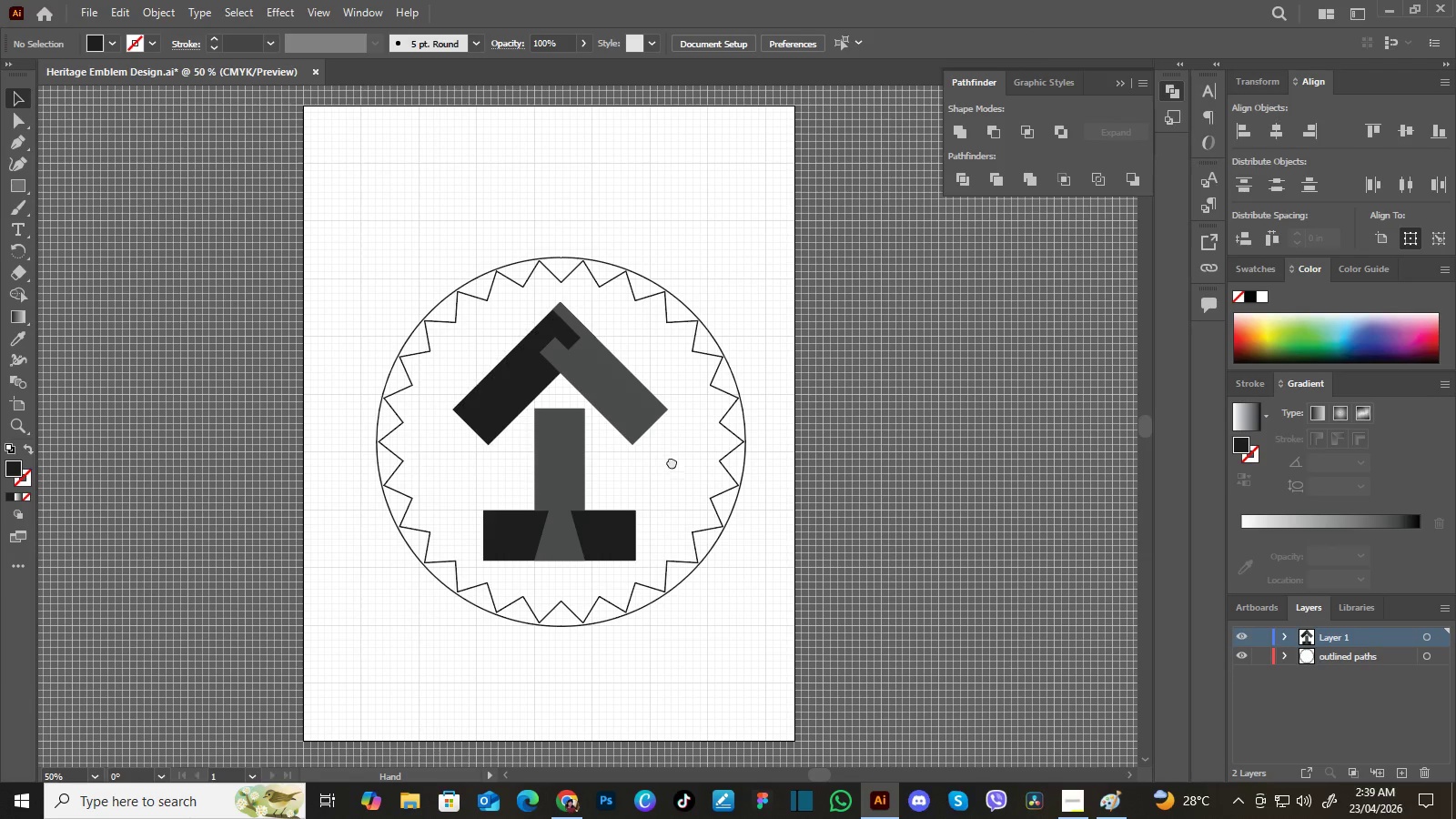 
left_click([522, 346])
 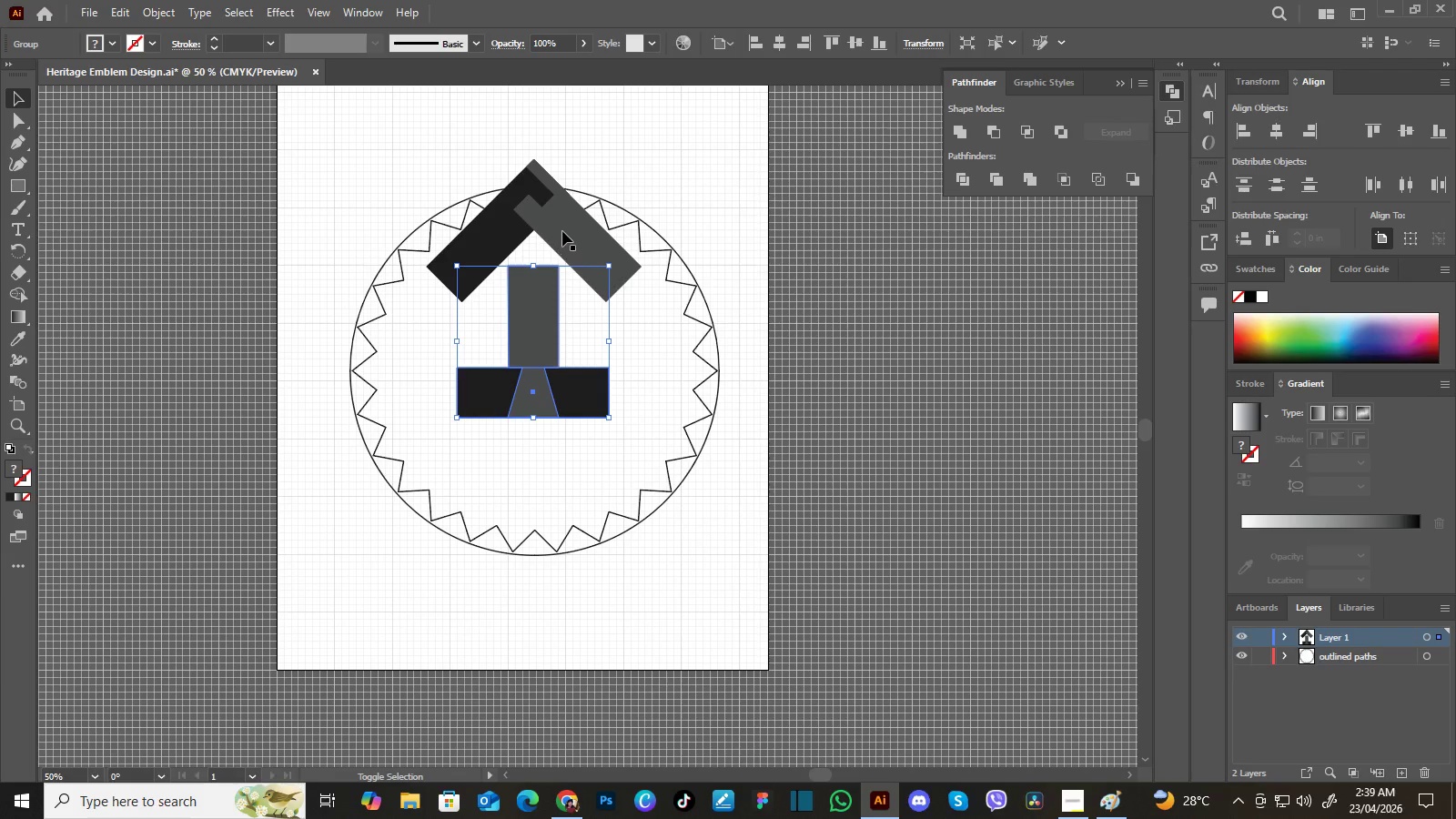 
hold_key(key=ShiftLeft, duration=0.78)
left_click([562, 230])
 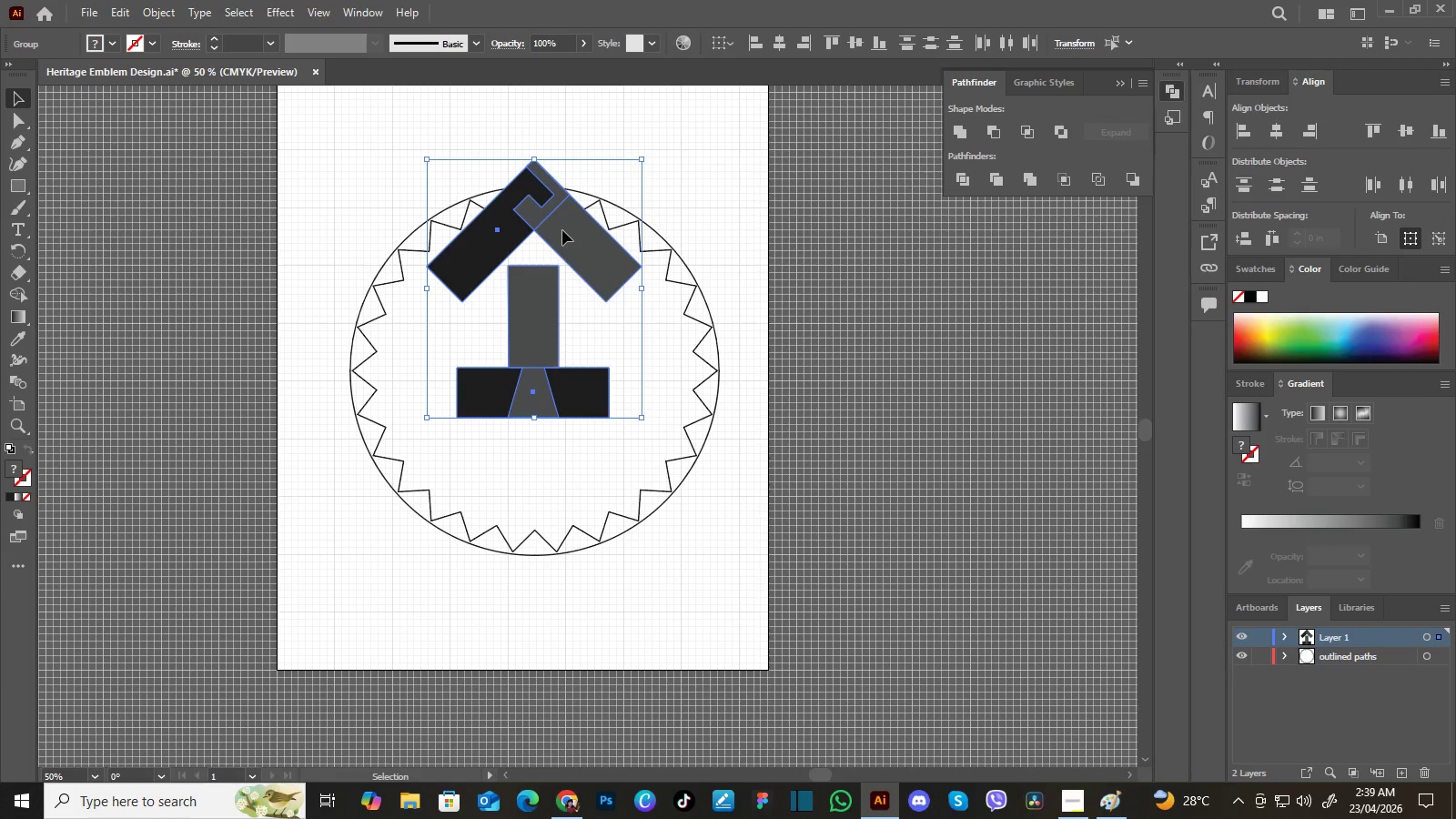 
hold_key(key=ShiftLeft, duration=1.5)
left_click_drag(start_coordinate=[562, 230], to_coordinate=[561, 302])
 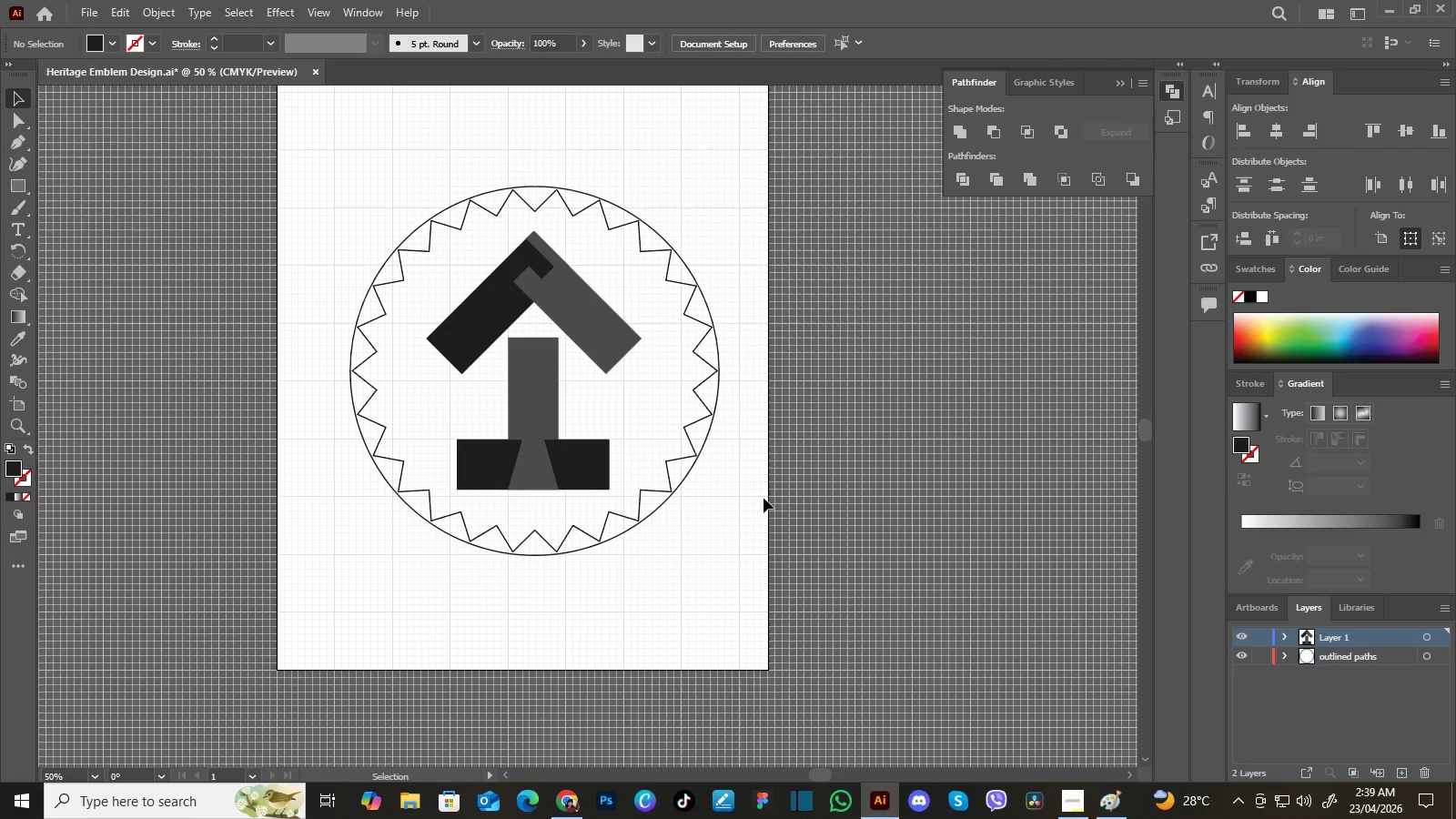 
hold_key(key=ShiftLeft, duration=1.52)
 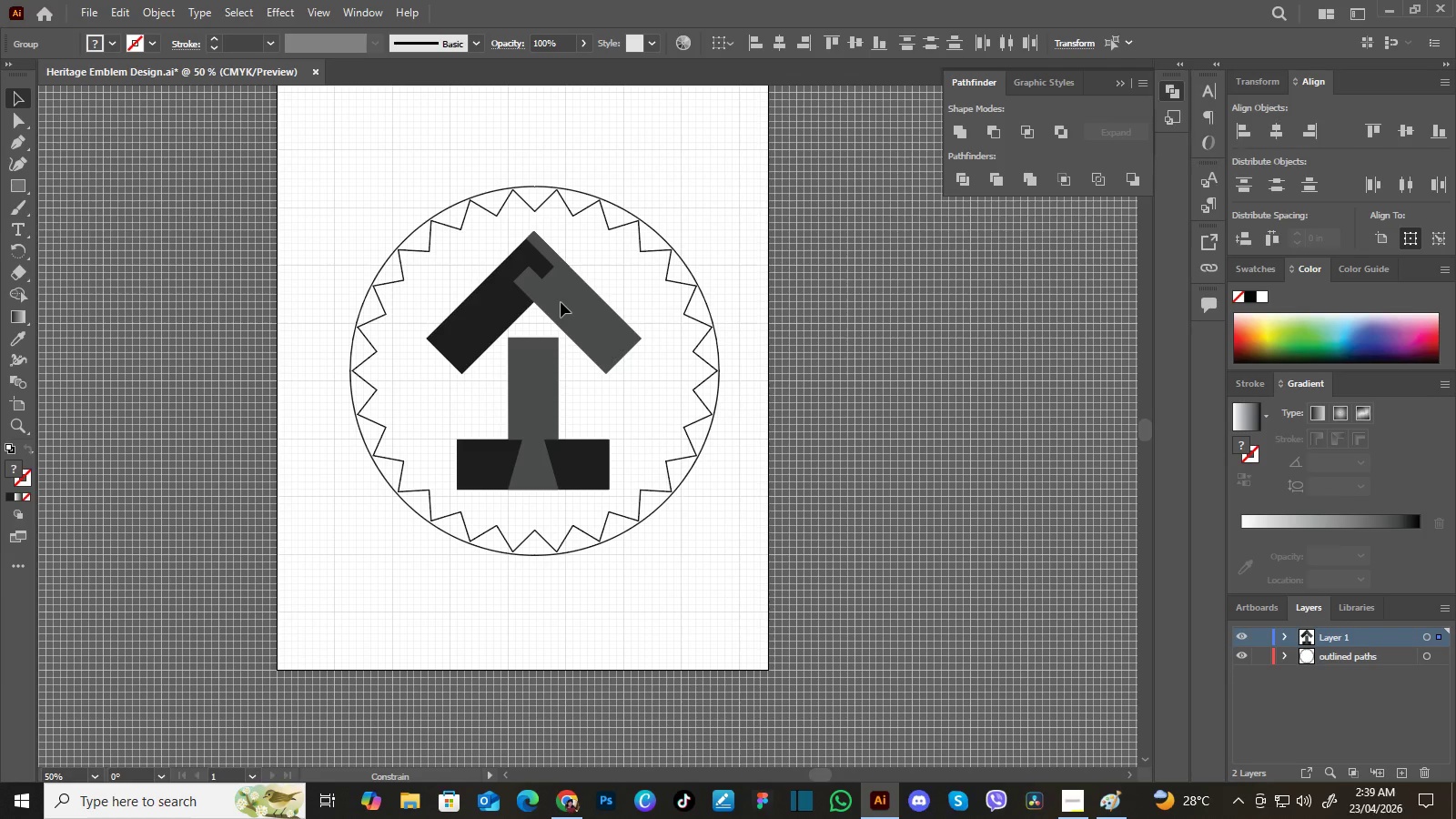 
hold_key(key=ShiftLeft, duration=1.5)
 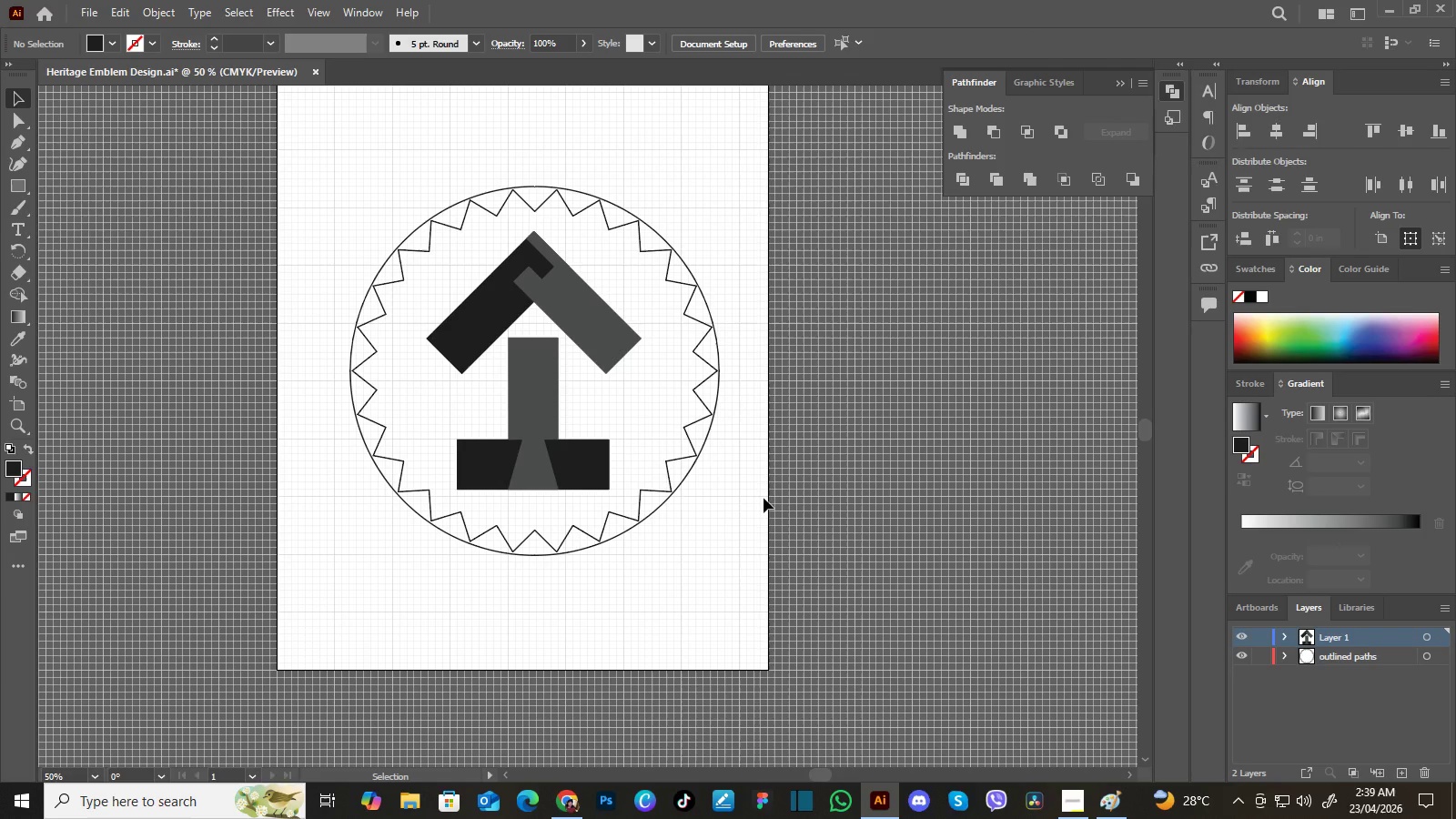 
left_click([763, 498])
 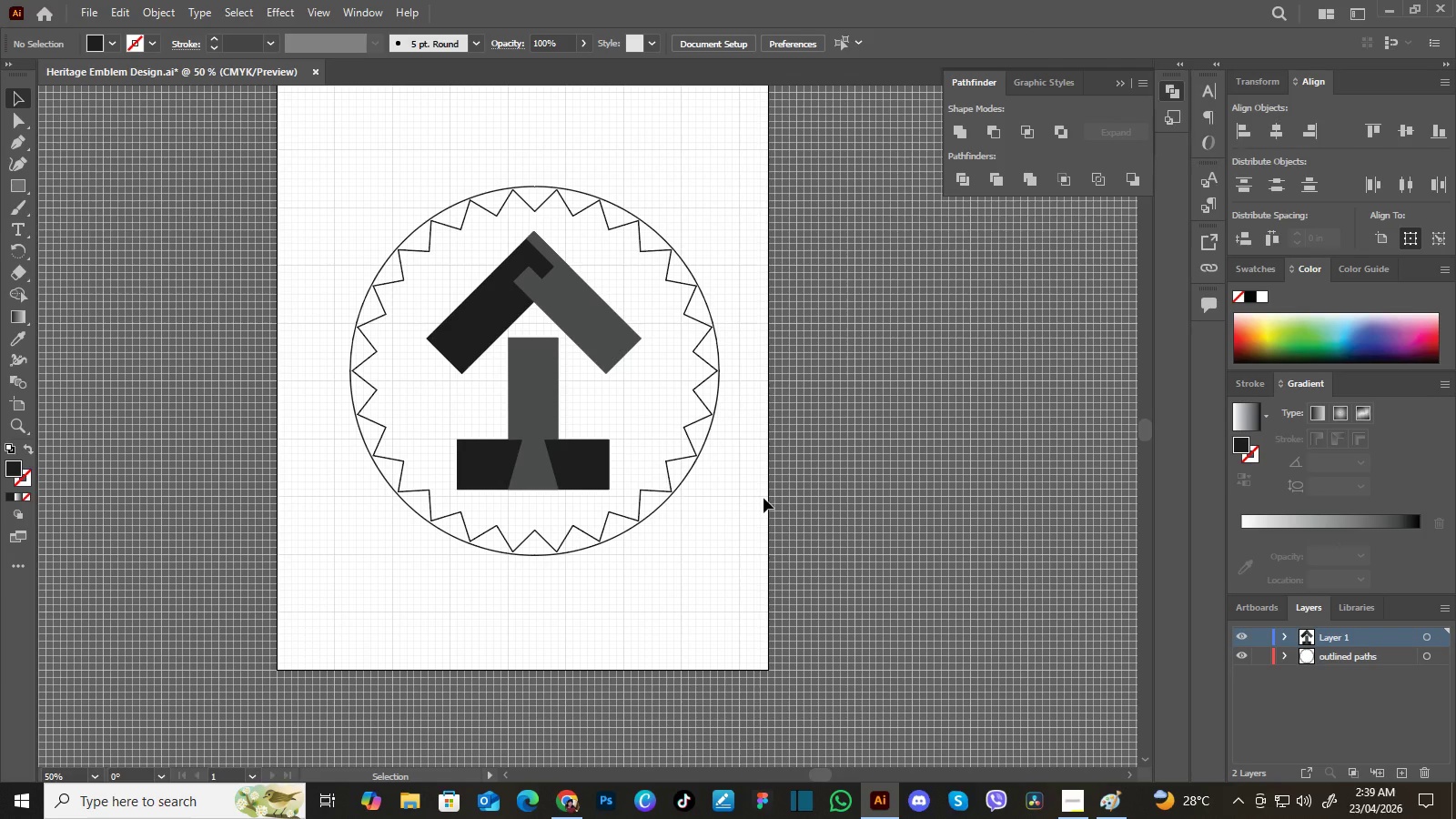 
hold_key(key=Space, duration=1.5)
 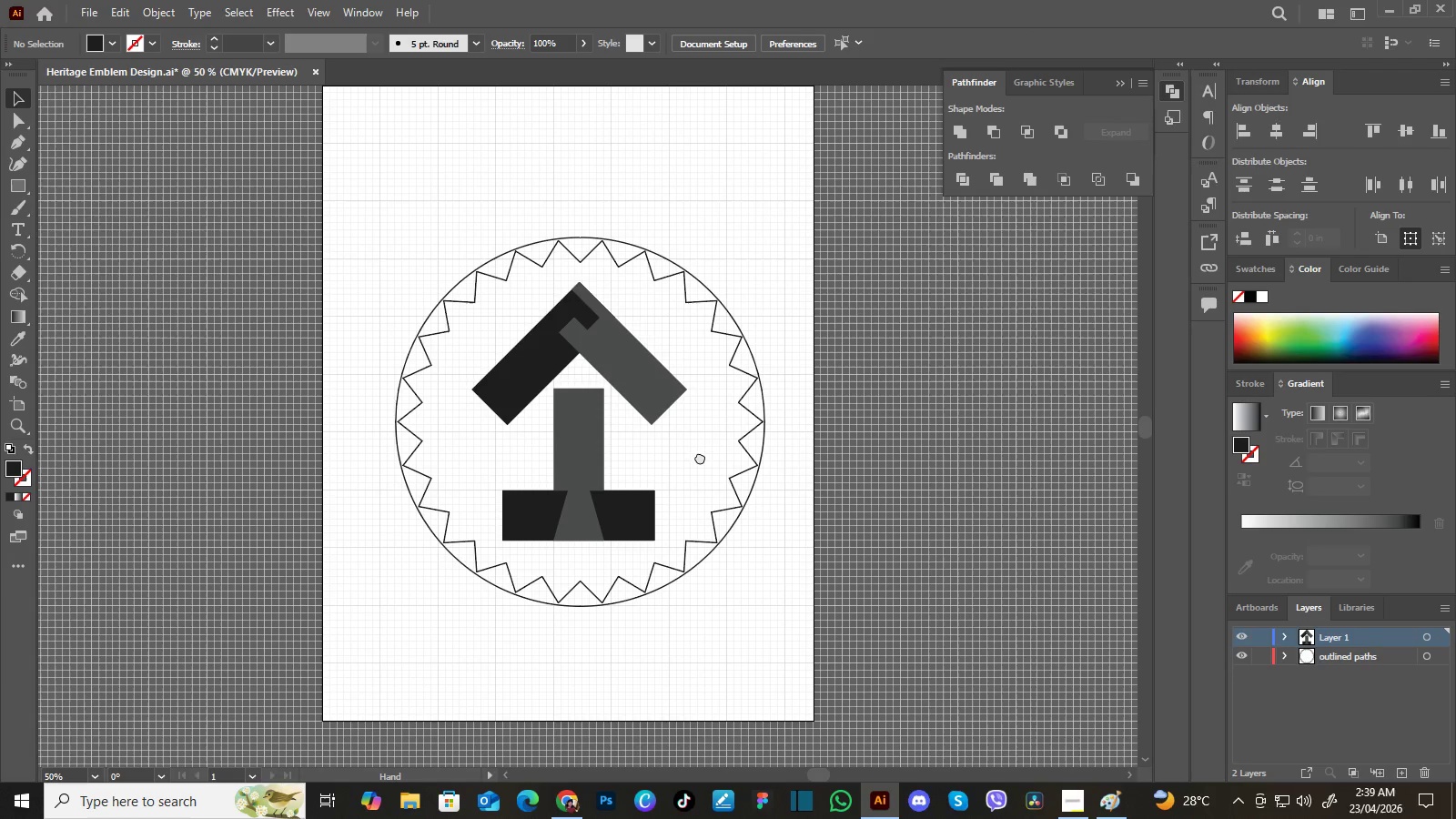 
left_click_drag(start_coordinate=[625, 420], to_coordinate=[655, 476])
 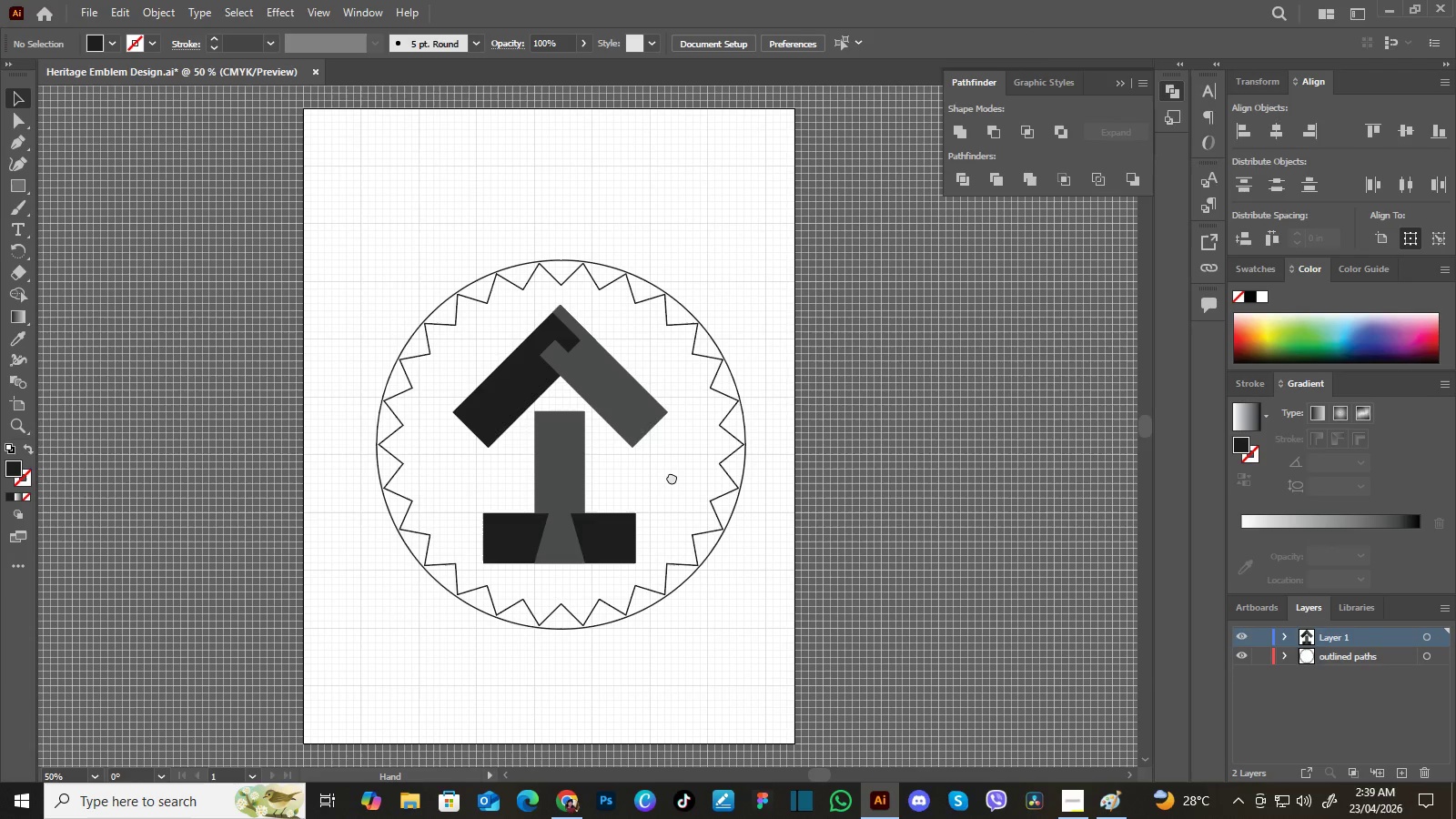 
left_click_drag(start_coordinate=[673, 441], to_coordinate=[672, 456])
 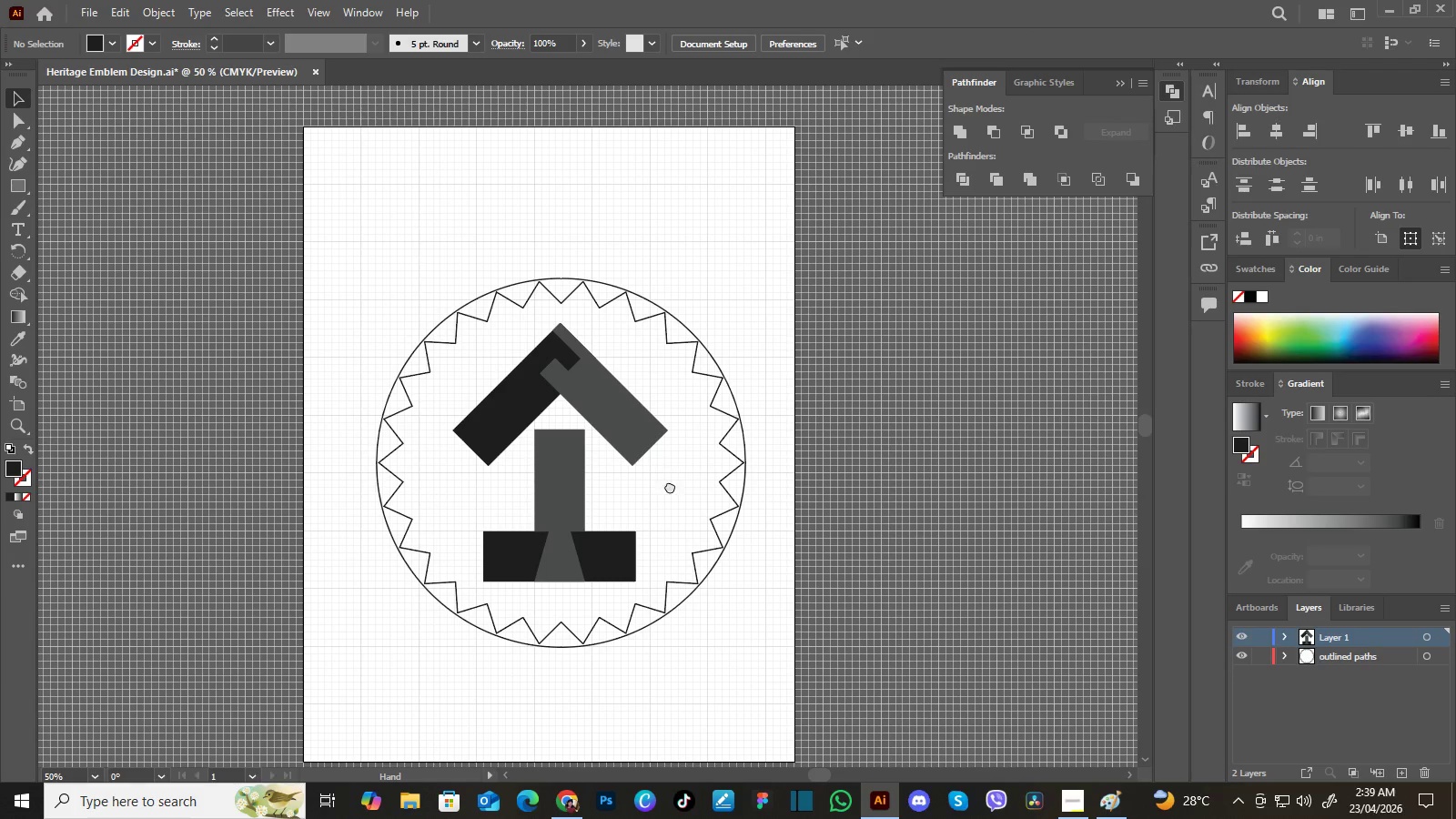 
left_click_drag(start_coordinate=[672, 456], to_coordinate=[672, 478])
 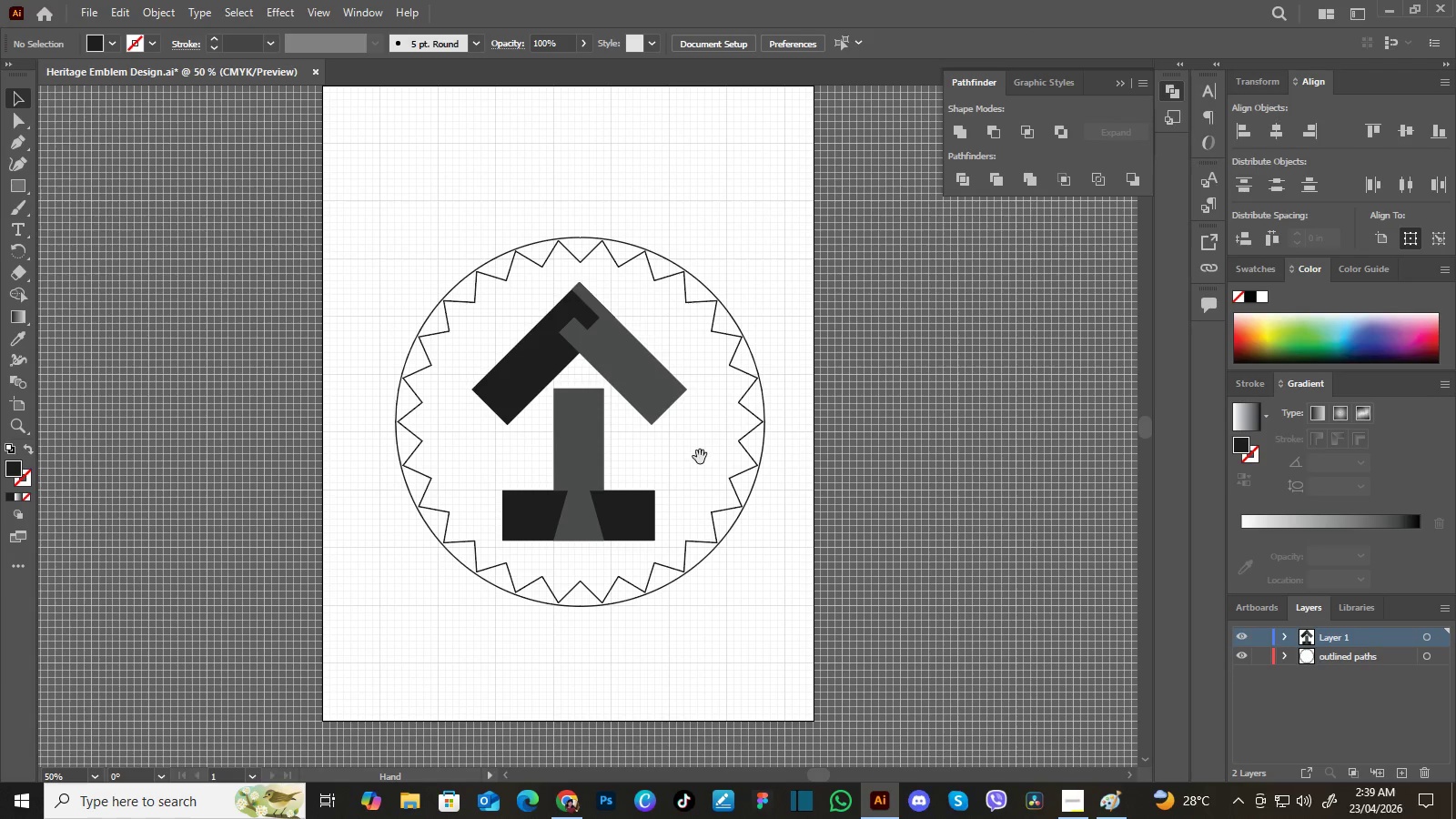 
hold_key(key=Space, duration=1.5)
 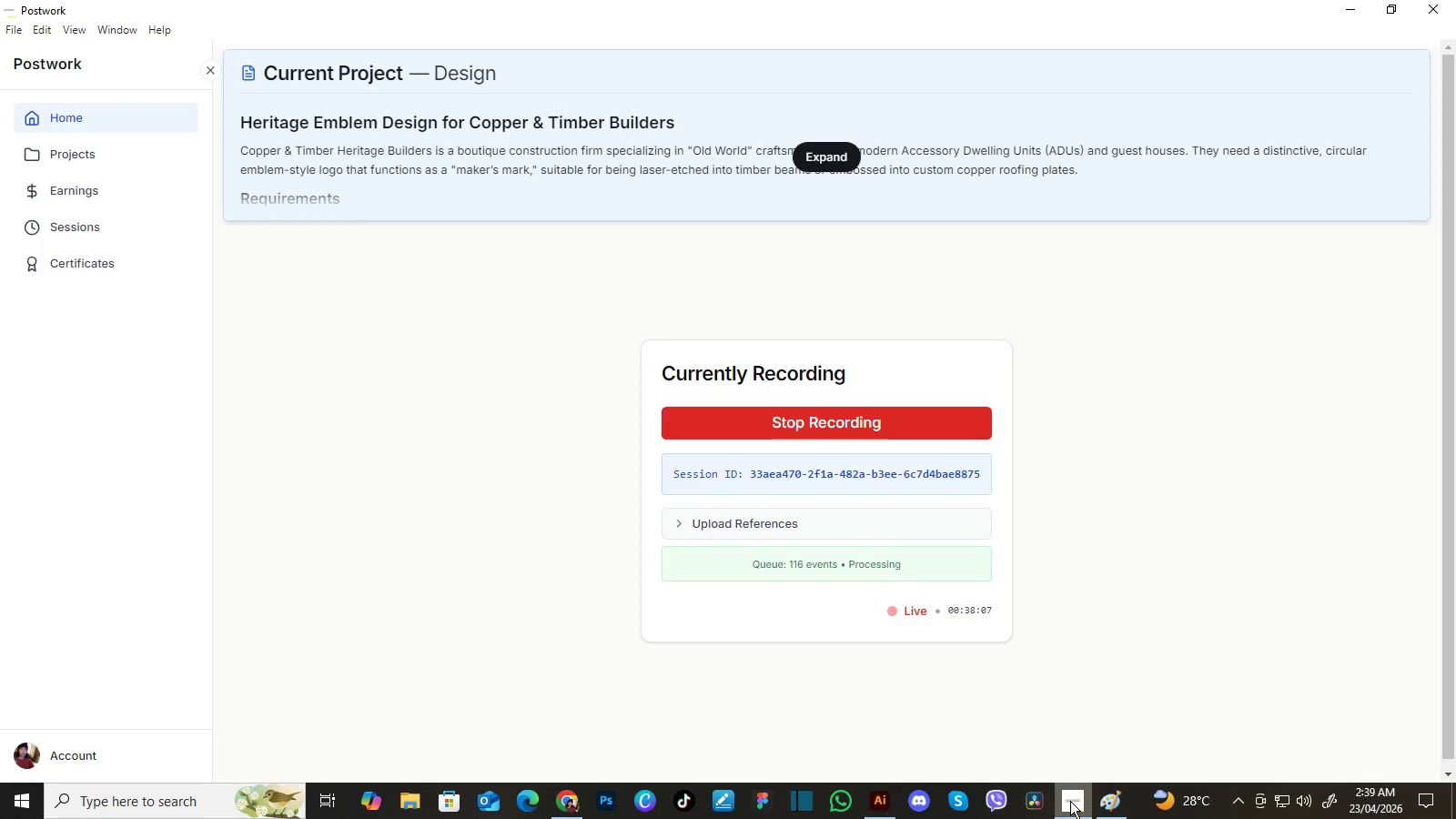 
left_click_drag(start_coordinate=[670, 486], to_coordinate=[689, 444])
 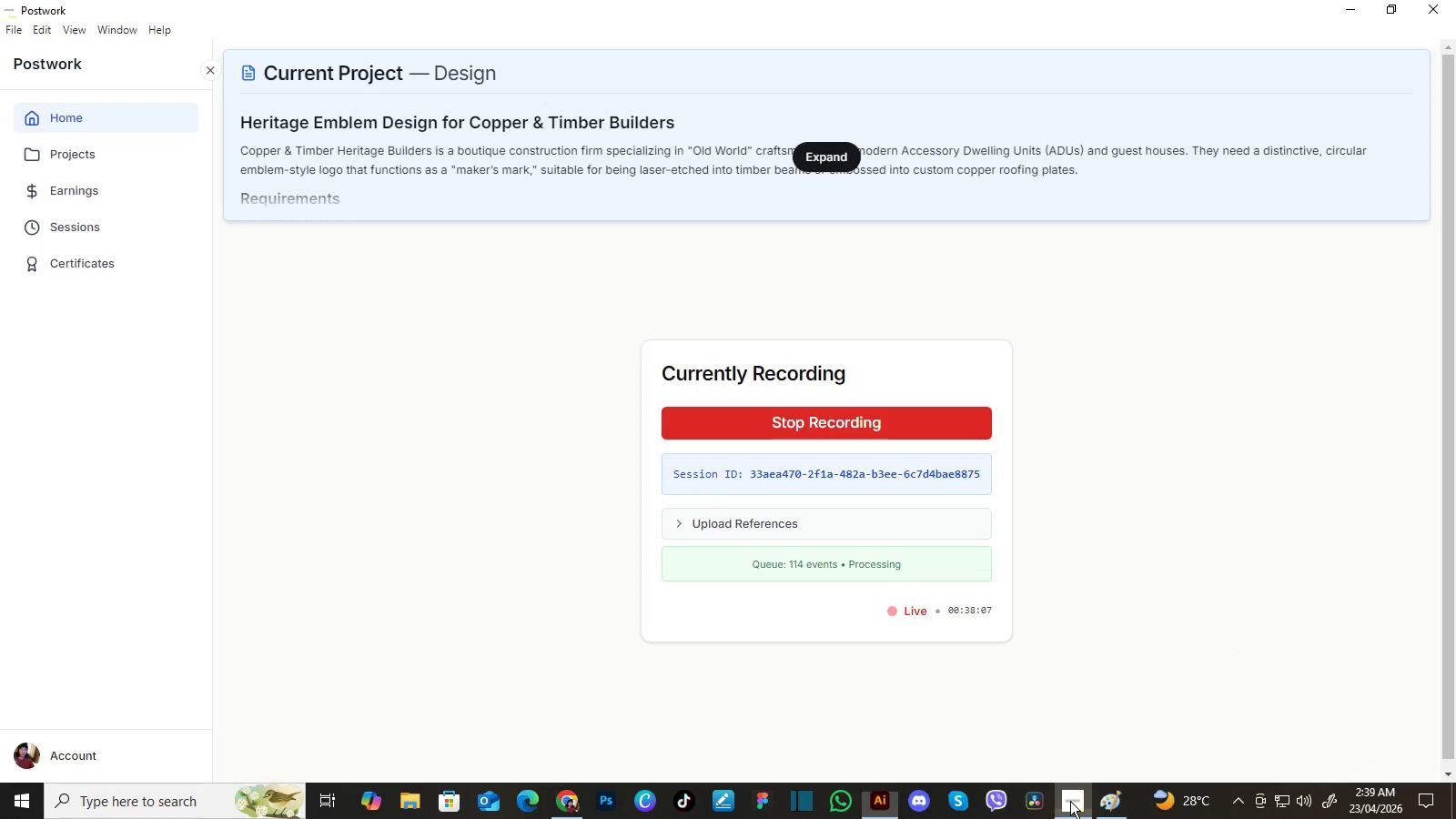 
left_click([1070, 801])